 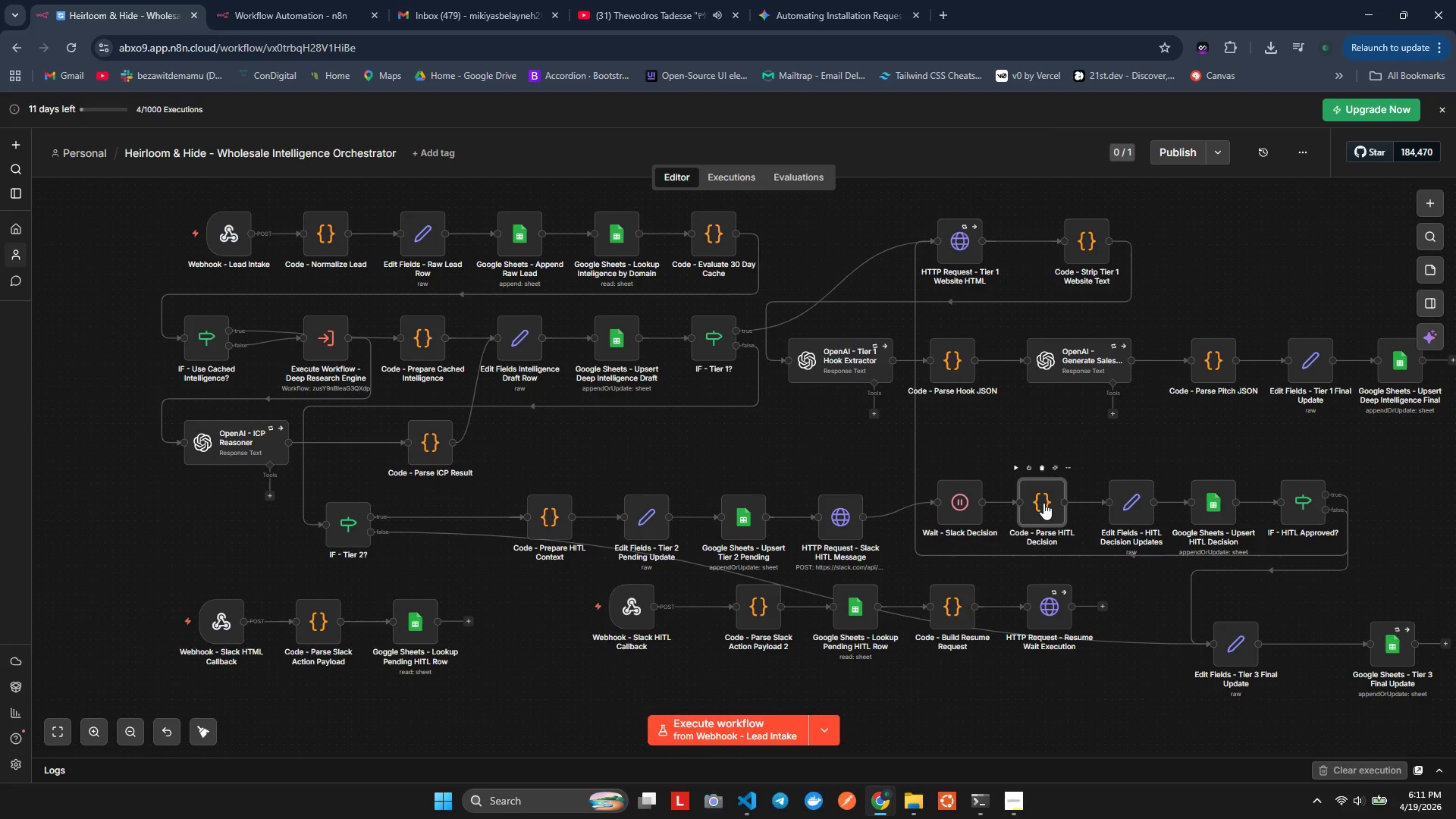 
triple_click([1043, 503])
 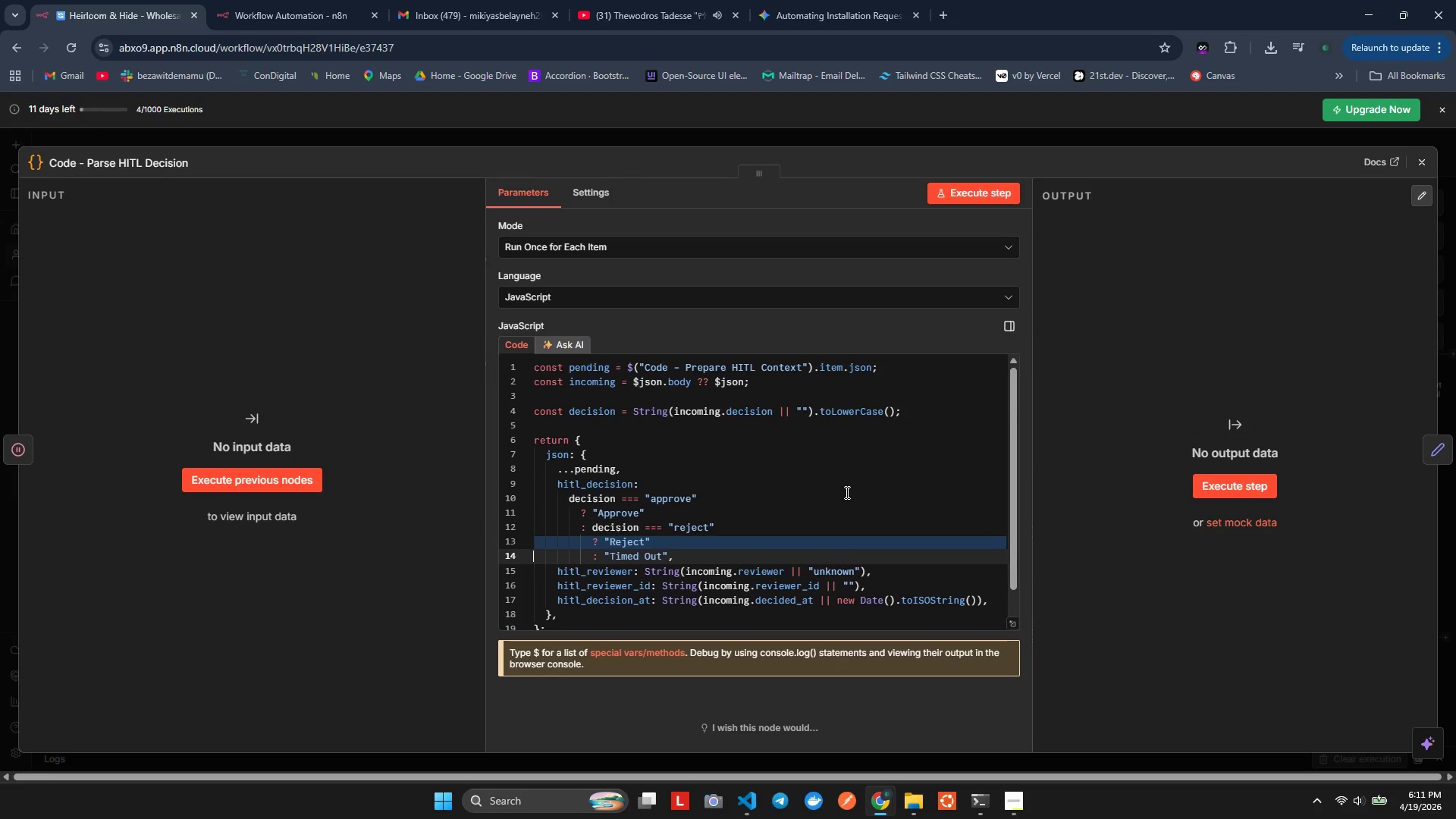 
left_click([834, 406])
 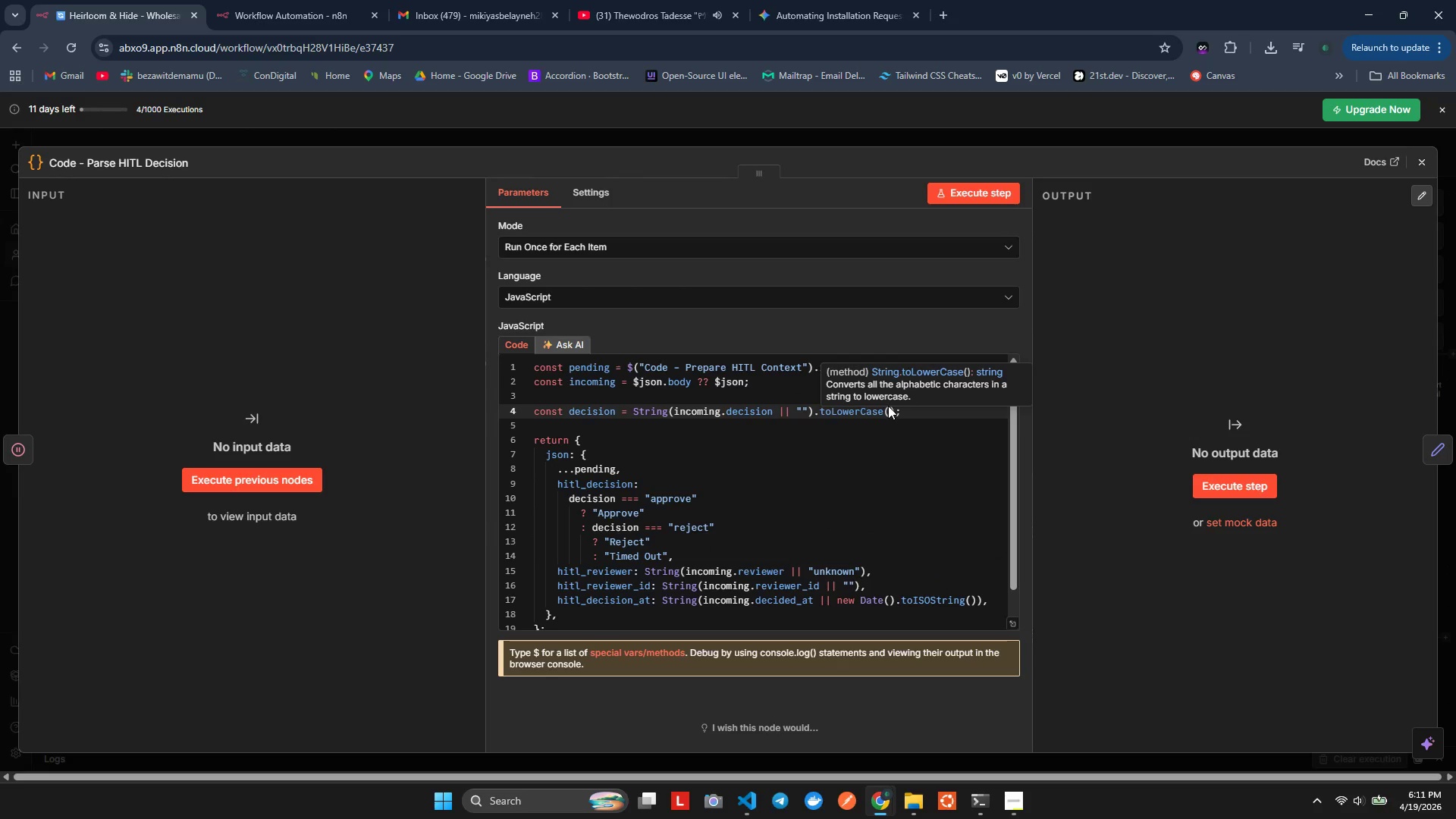 
left_click([888, 406])
 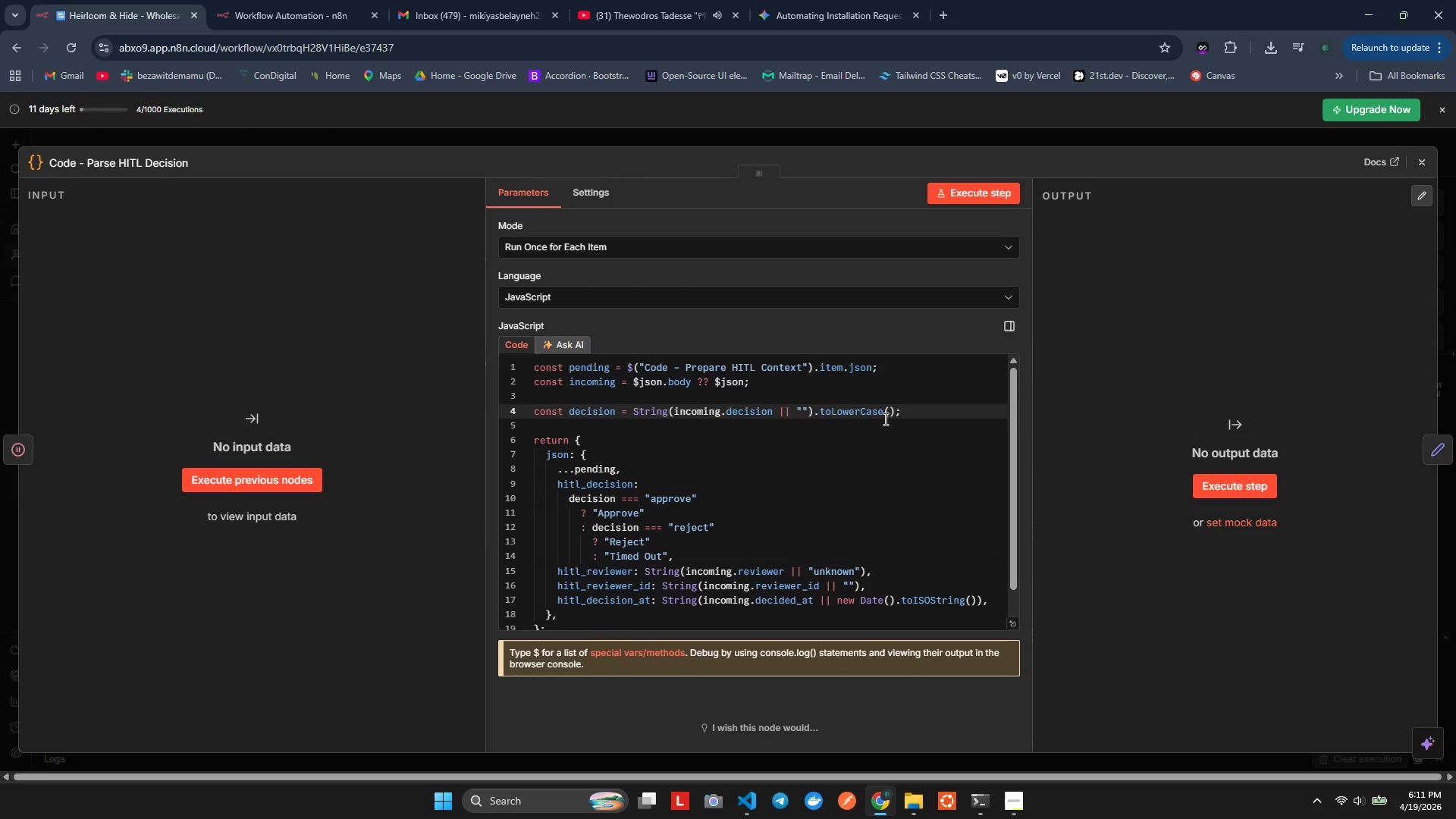 
left_click([884, 419])
 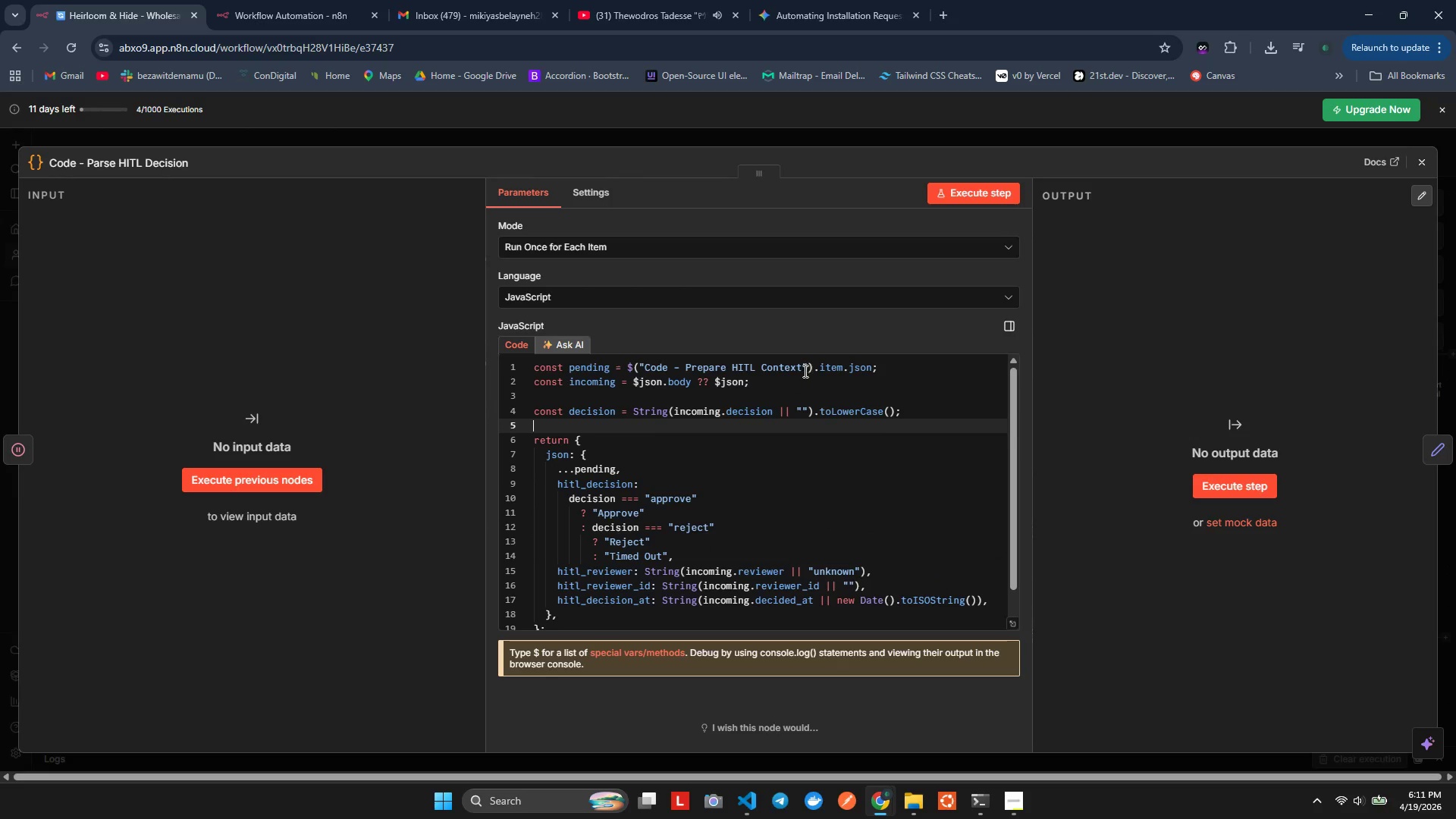 
left_click([798, 368])
 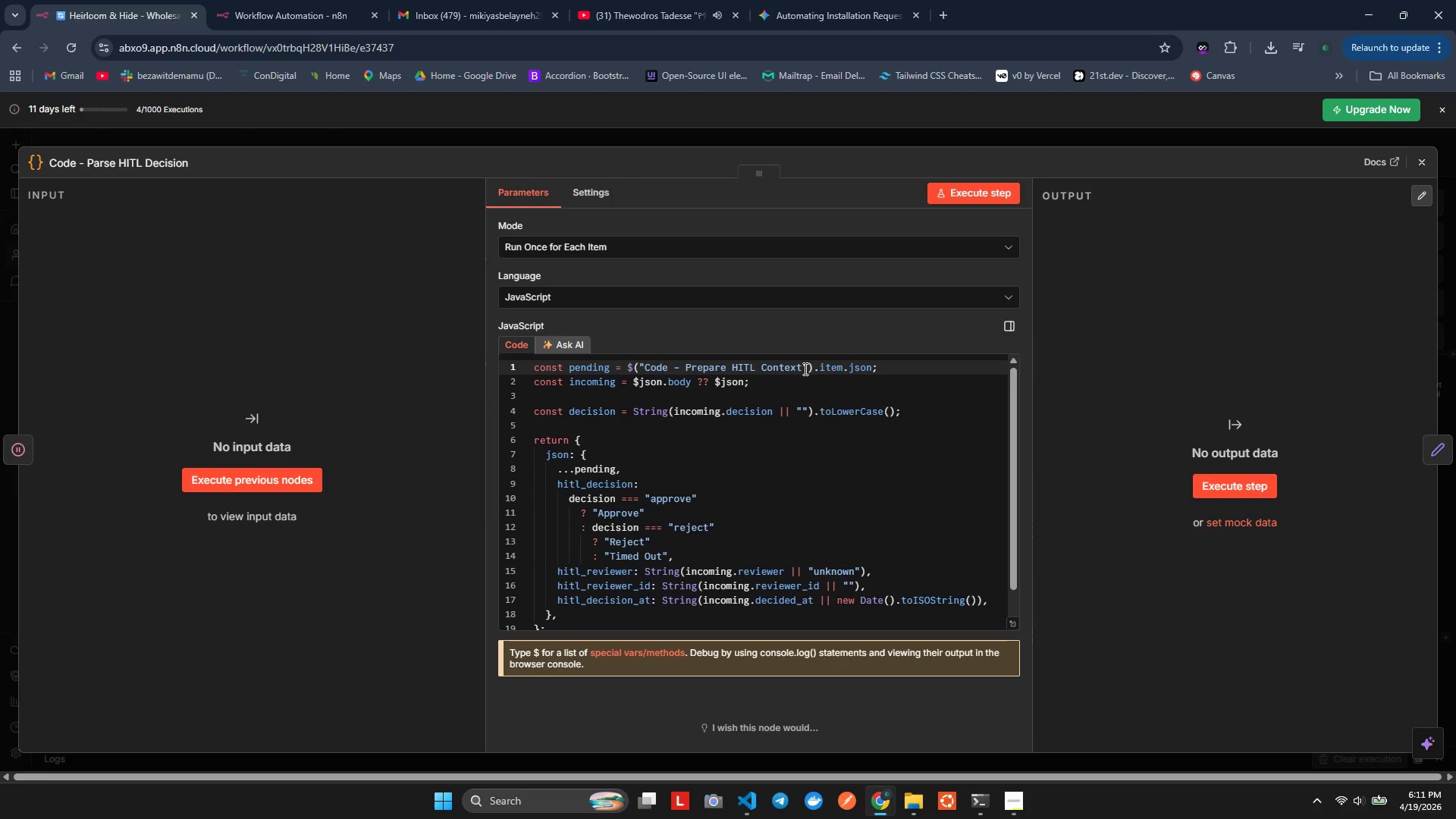 
left_click([804, 369])
 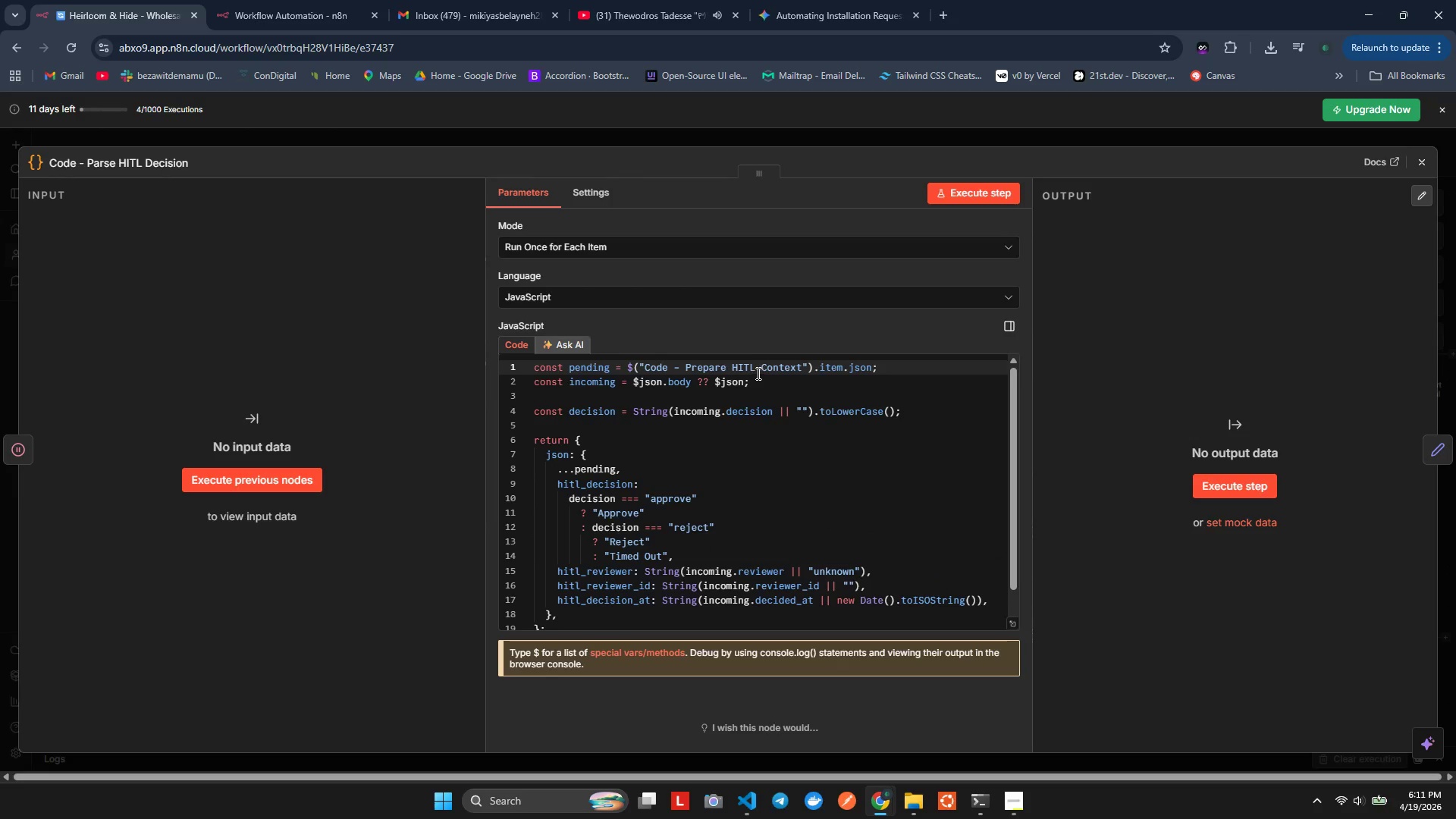 
left_click([754, 374])
 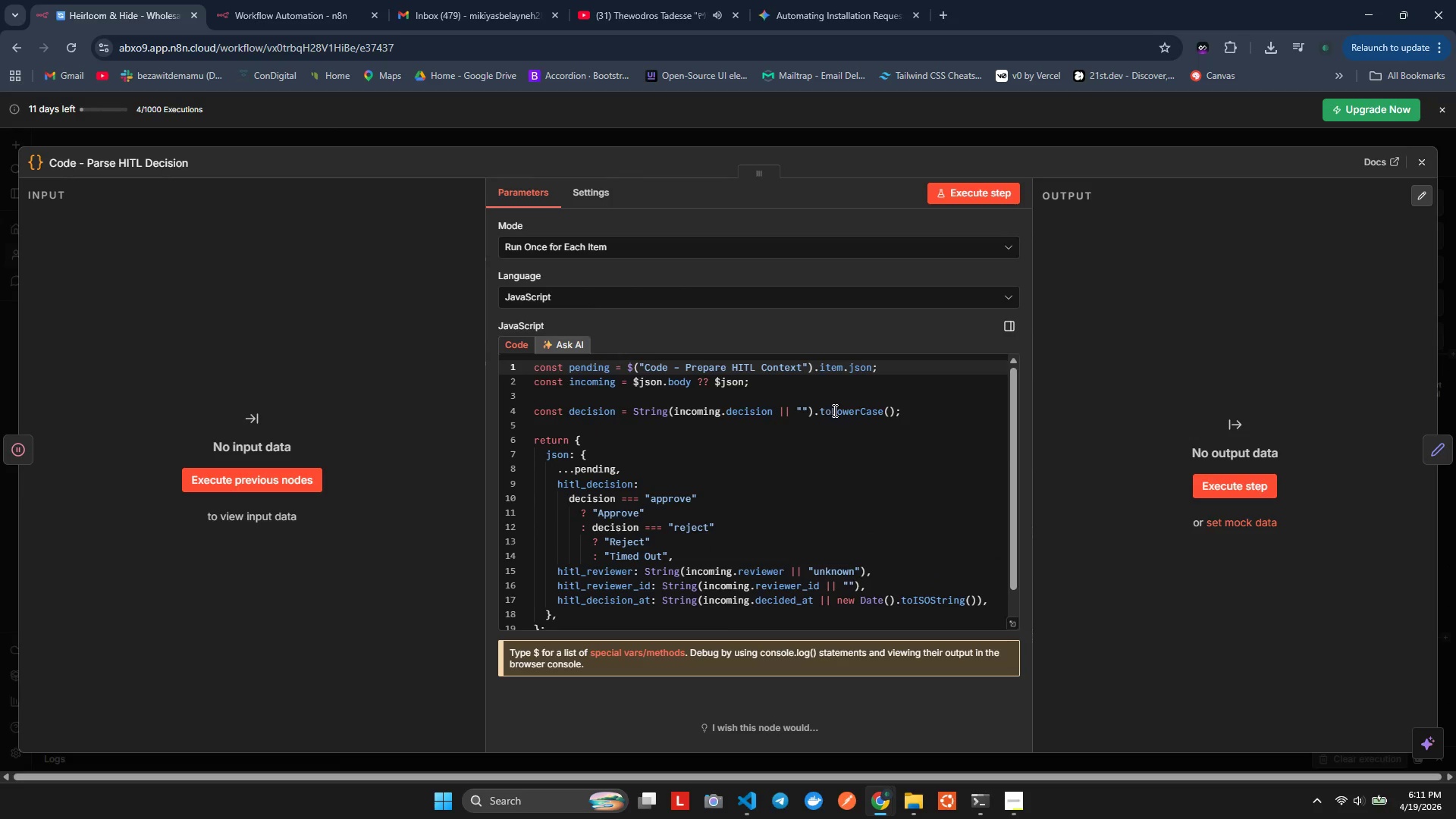 
left_click([868, 420])
 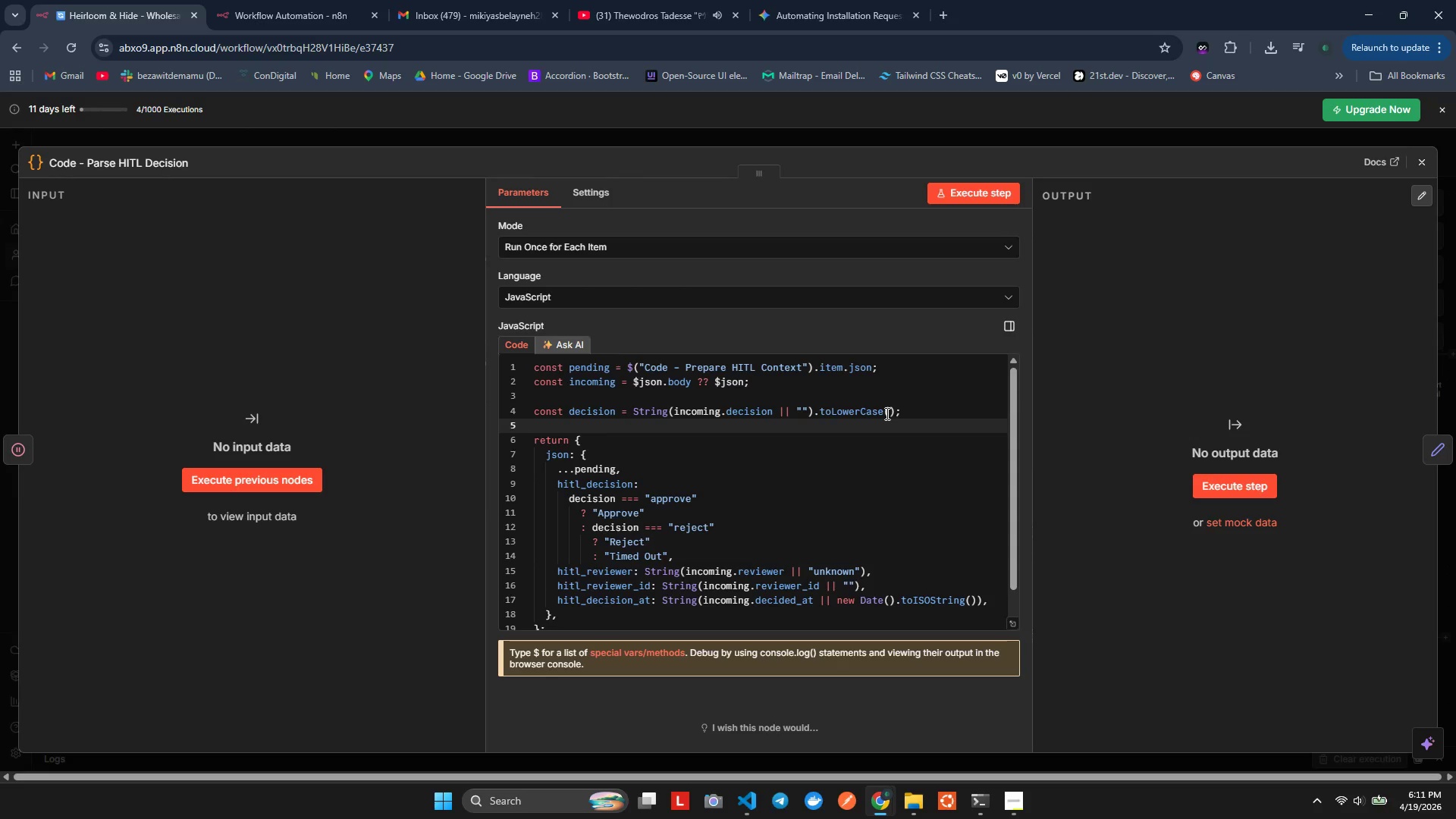 
left_click([885, 413])
 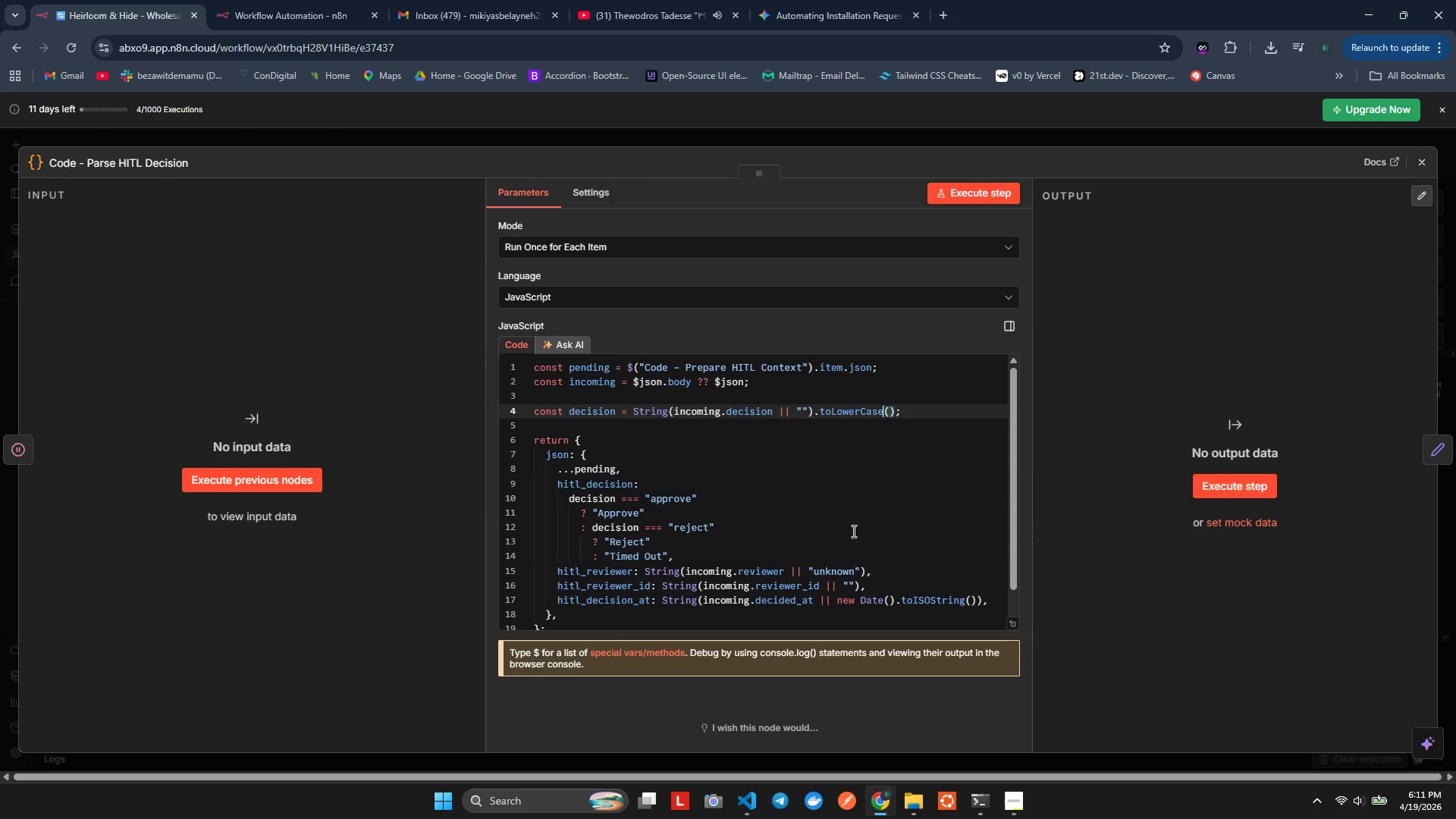 
key(Alt+Tab)